 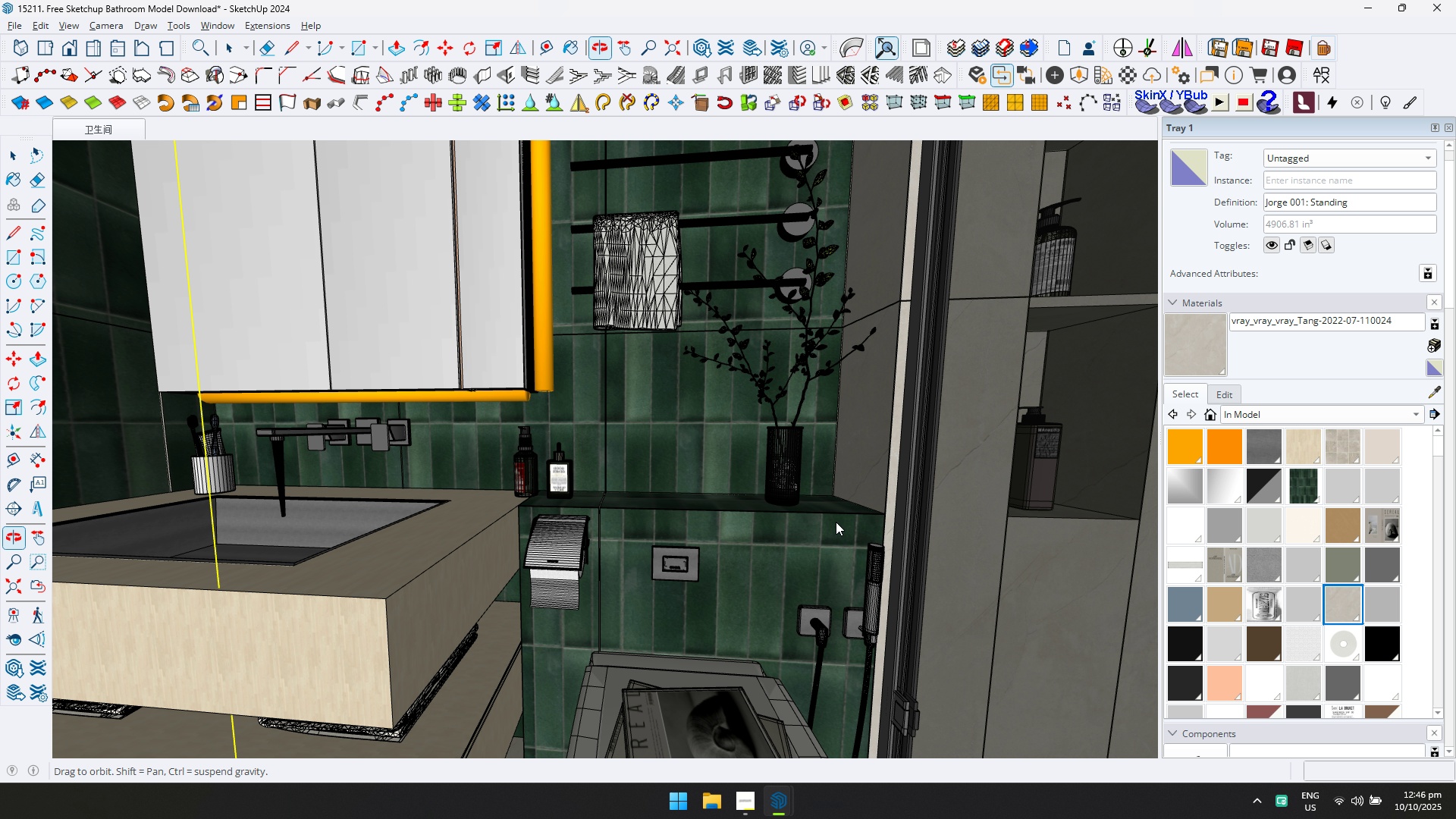 
scroll: coordinate [785, 489], scroll_direction: down, amount: 2.0
 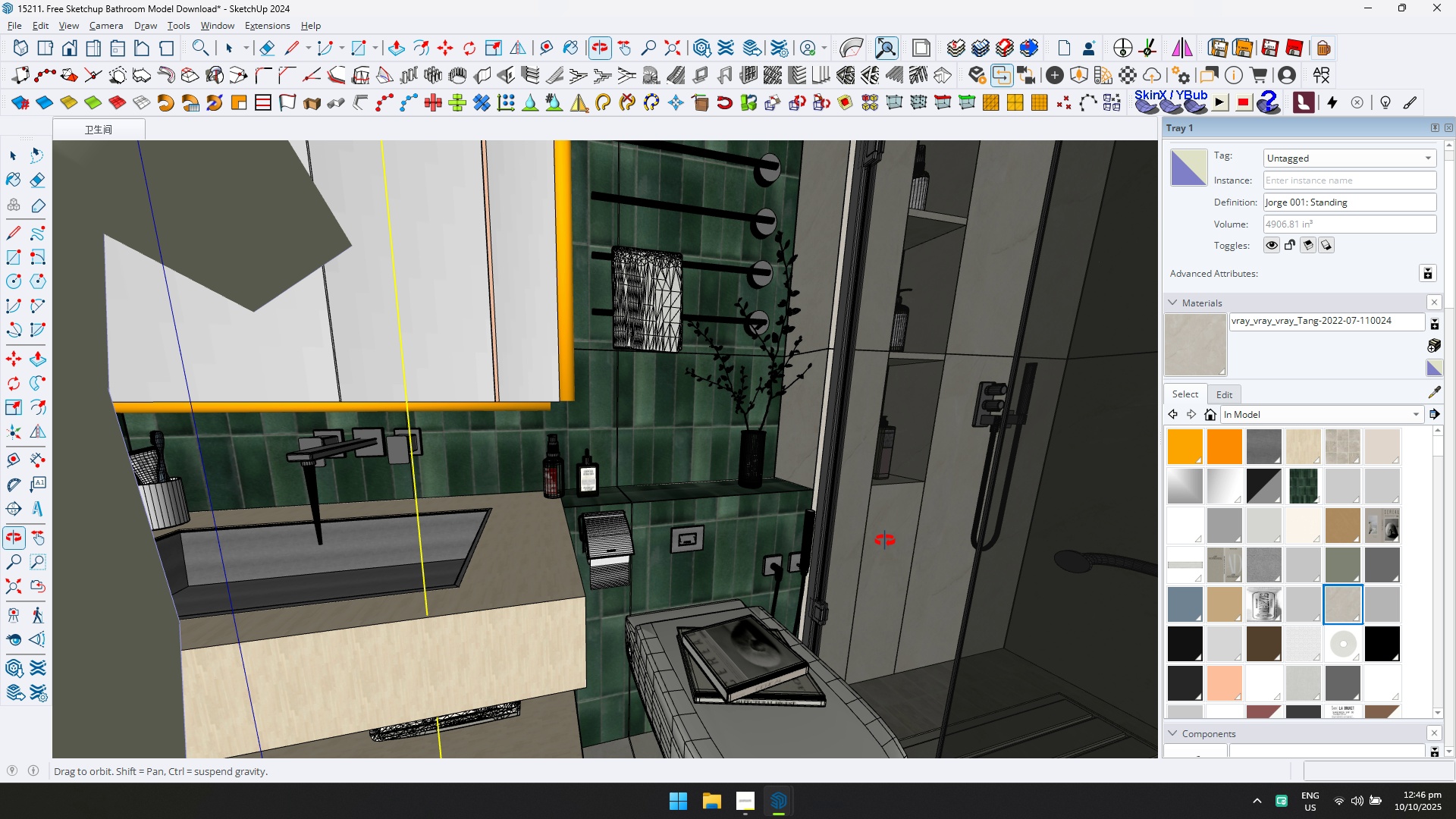 
key(Meta+MetaLeft)
 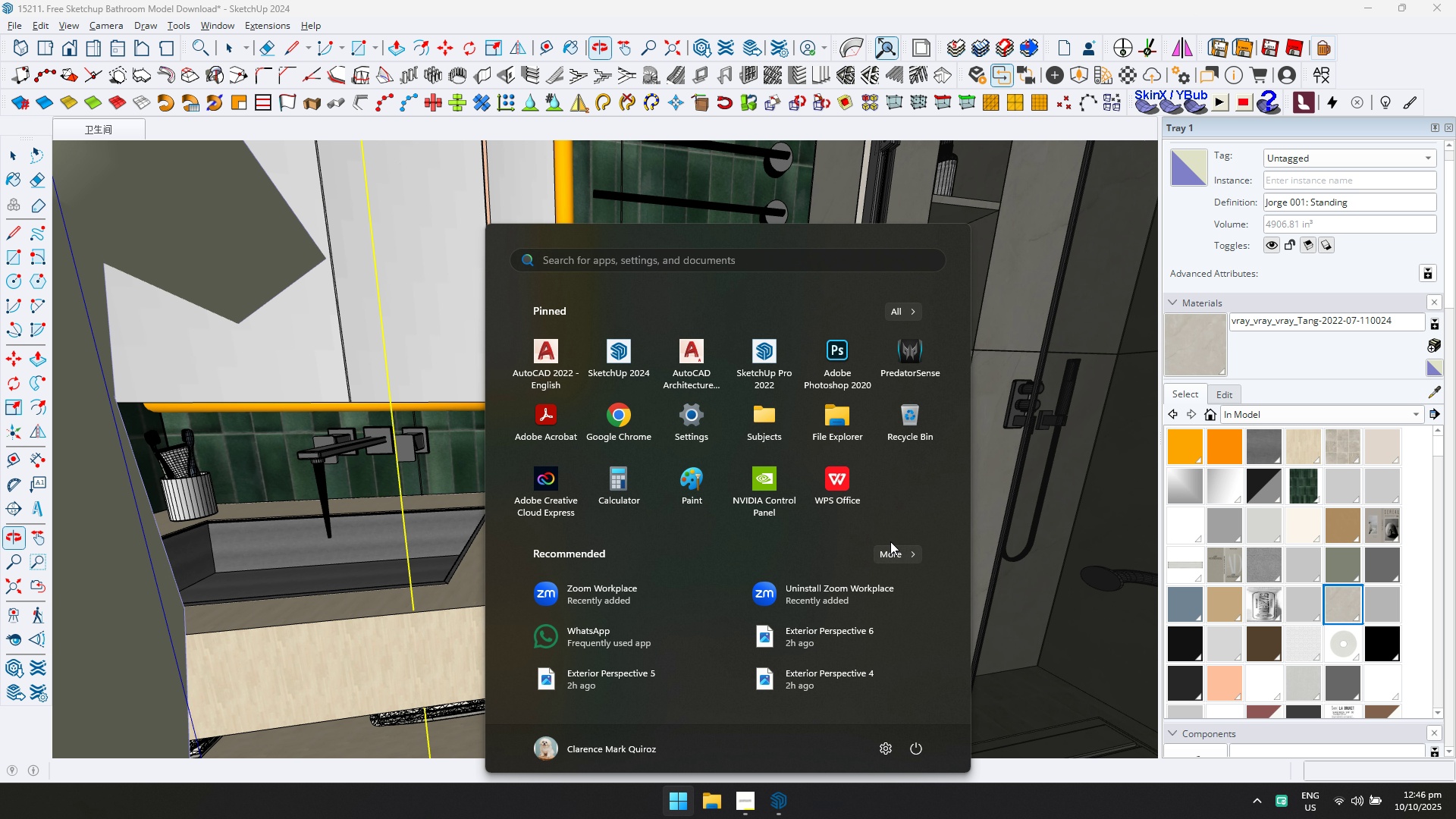 
type(pho)
 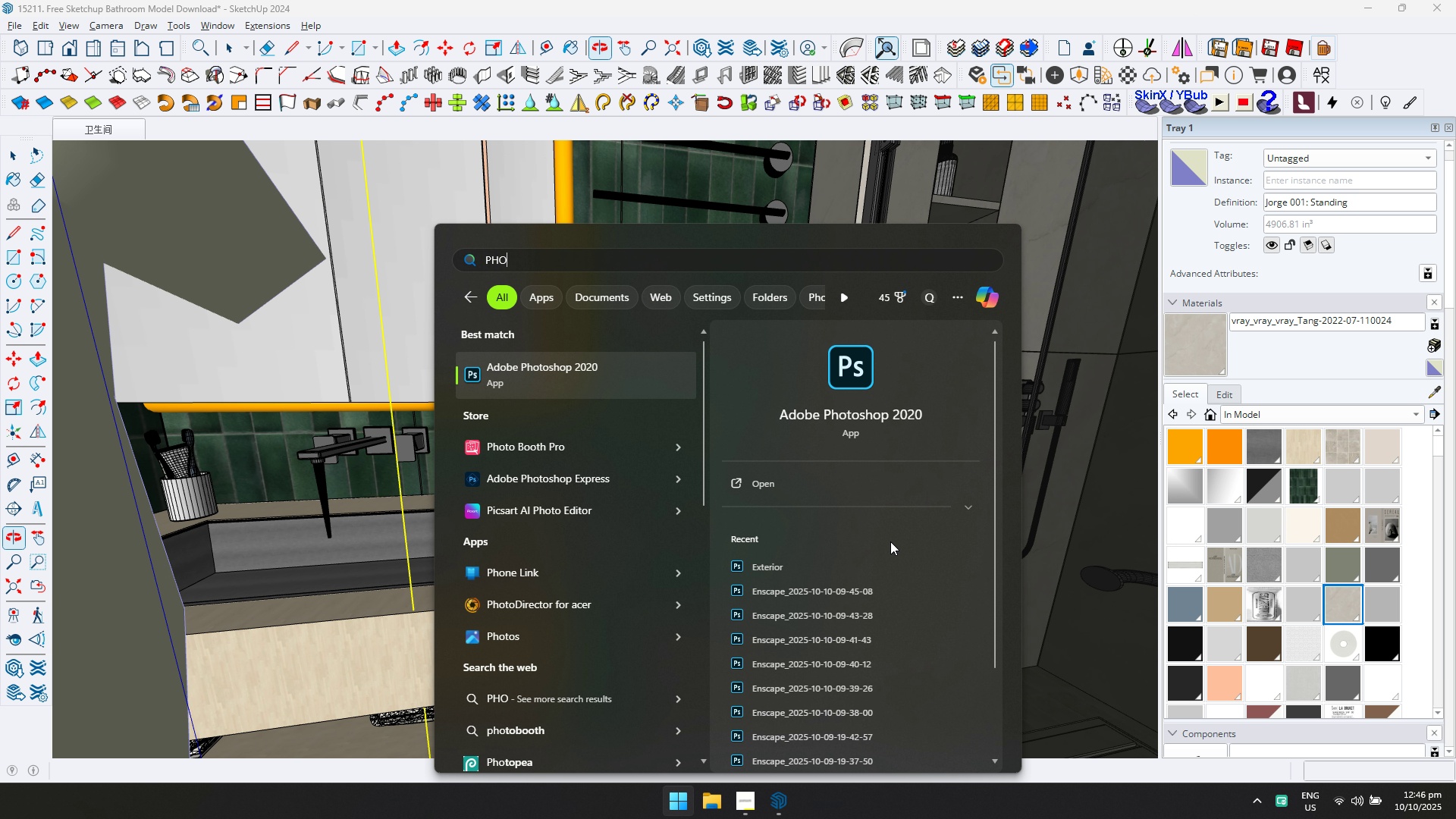 
key(Enter)
 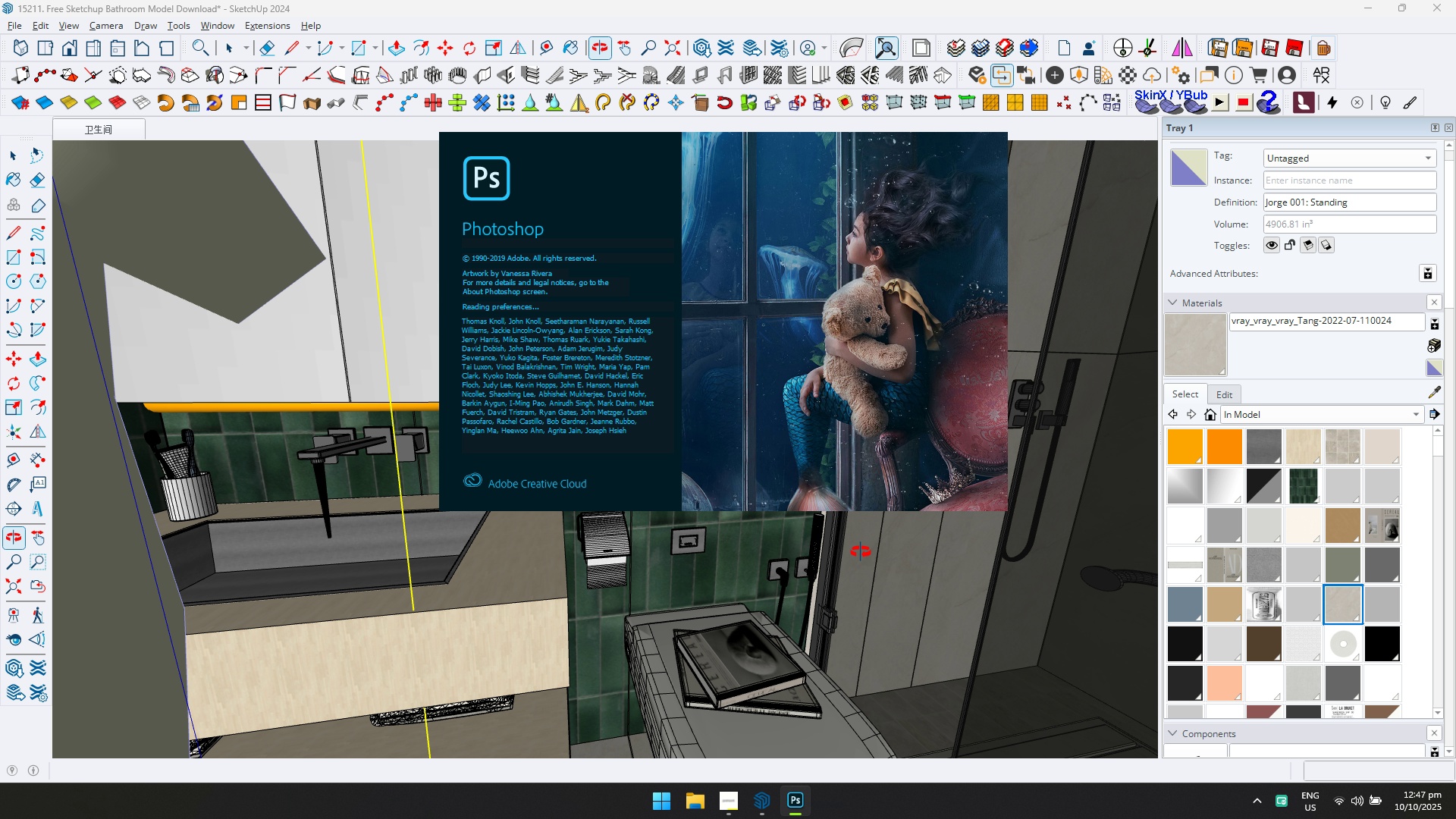 
wait(20.3)
 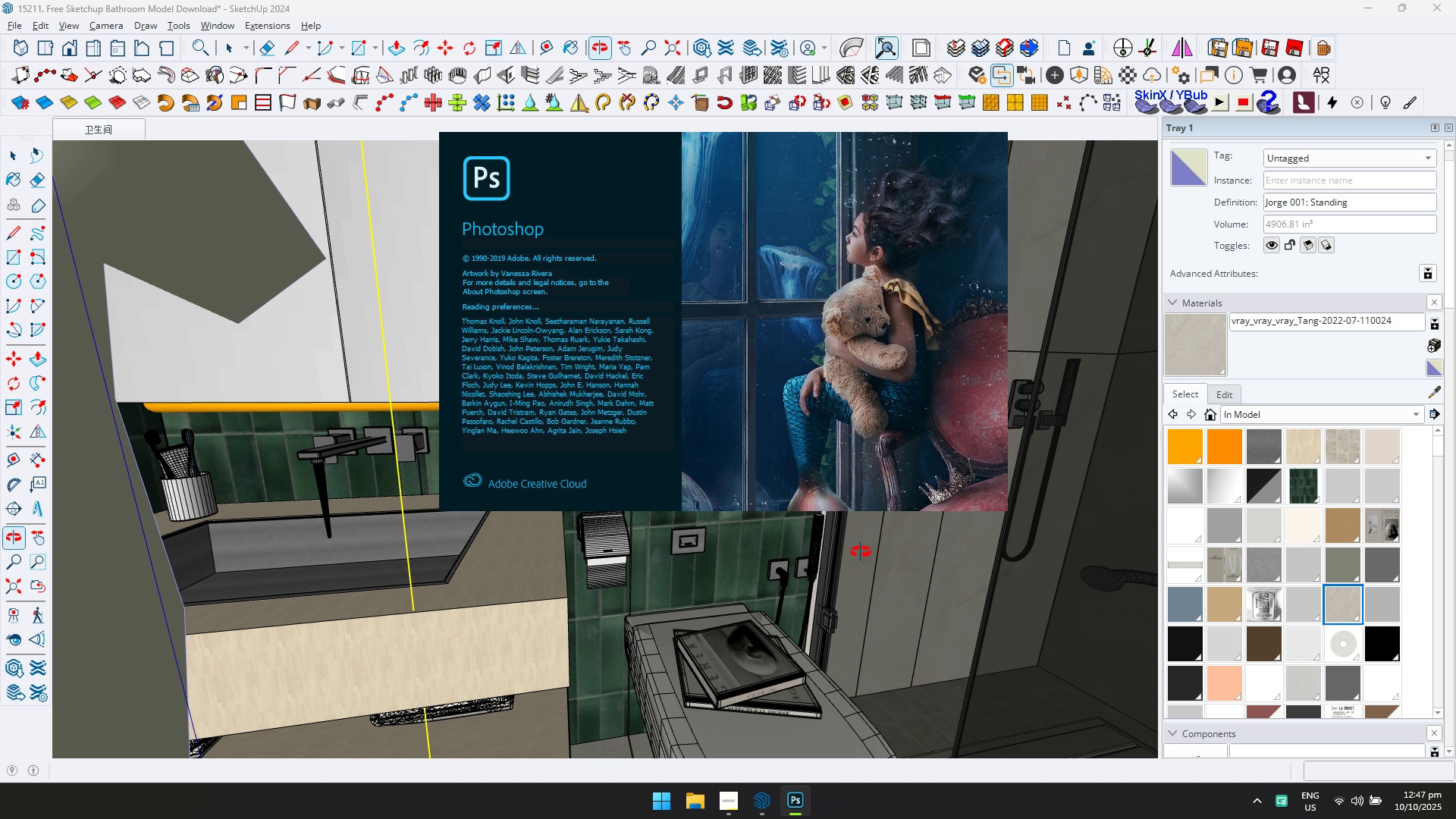 
key(Alt+Tab)
 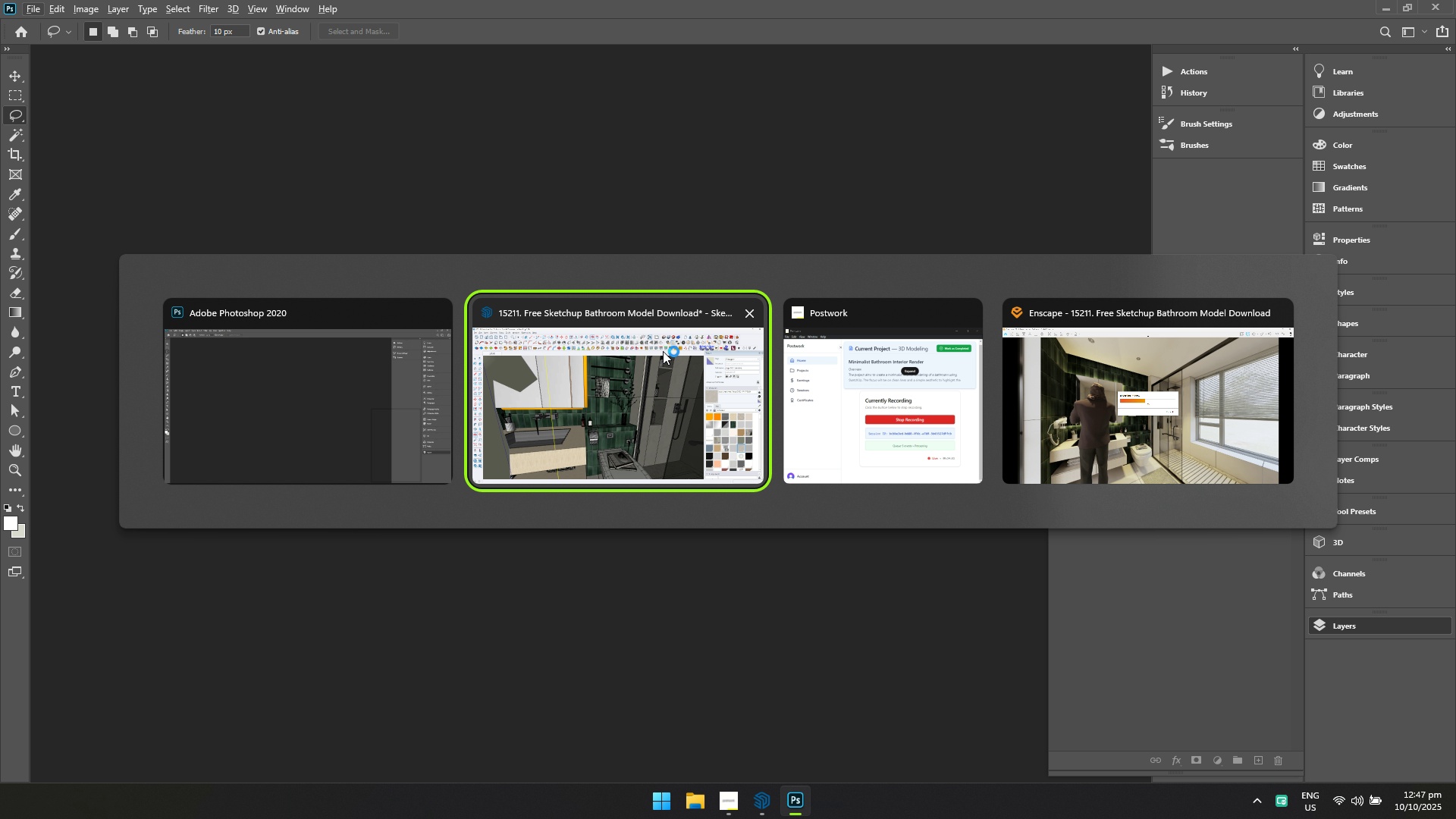 
key(Alt+Tab)